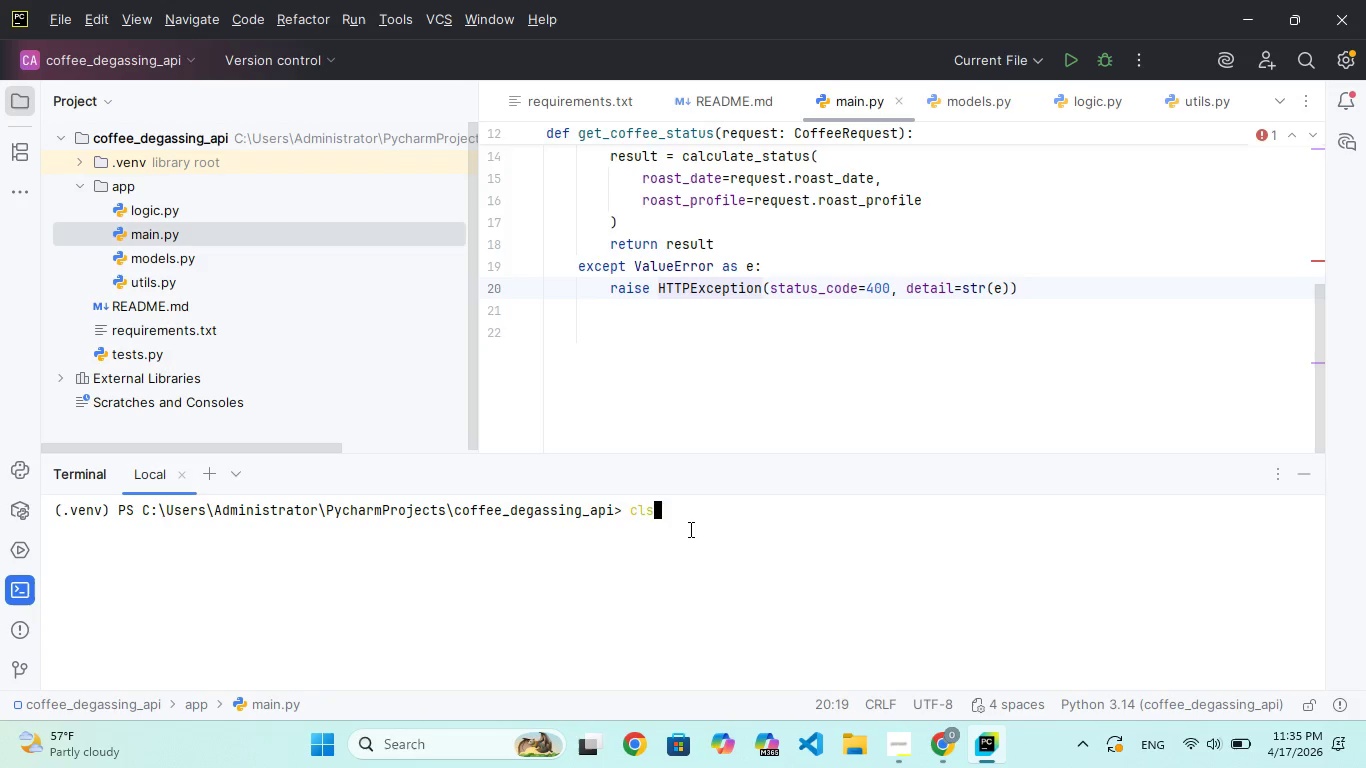 
key(Enter)
 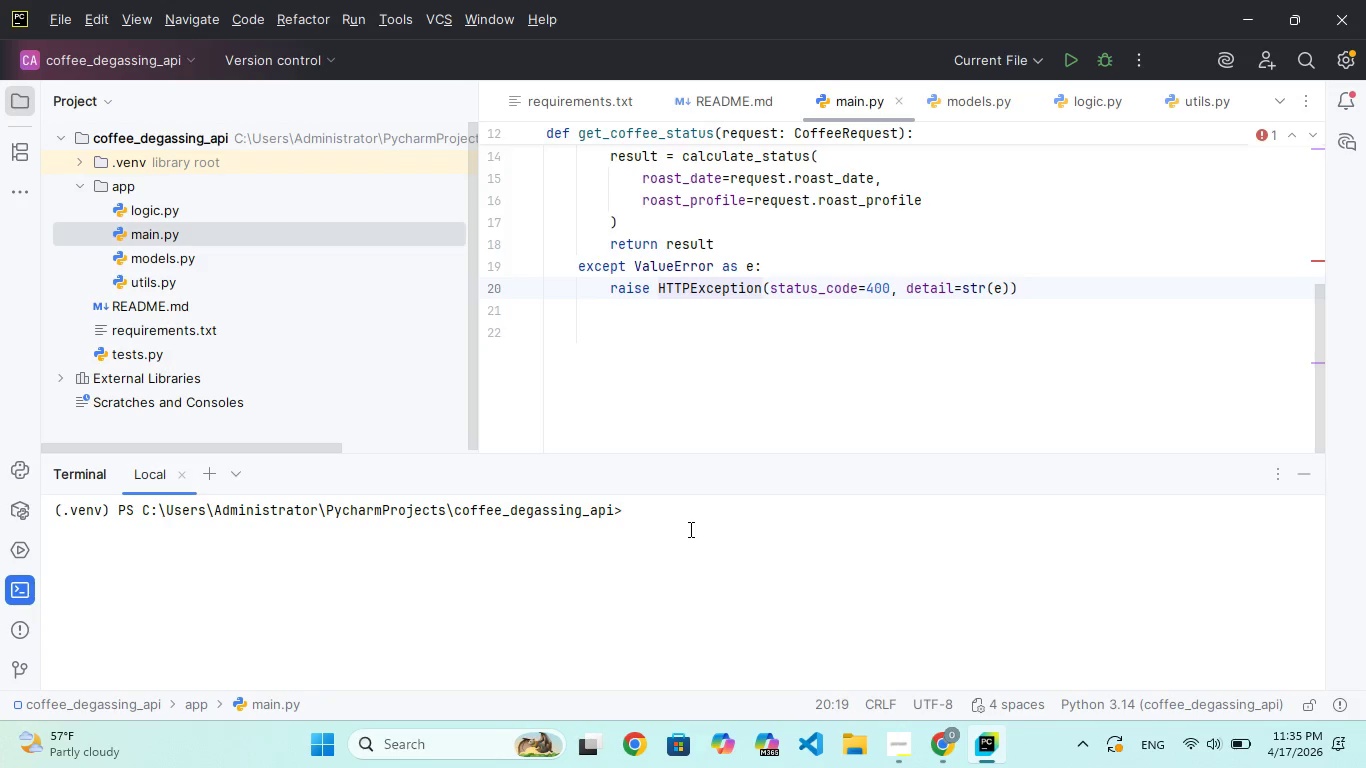 
type(cls)
 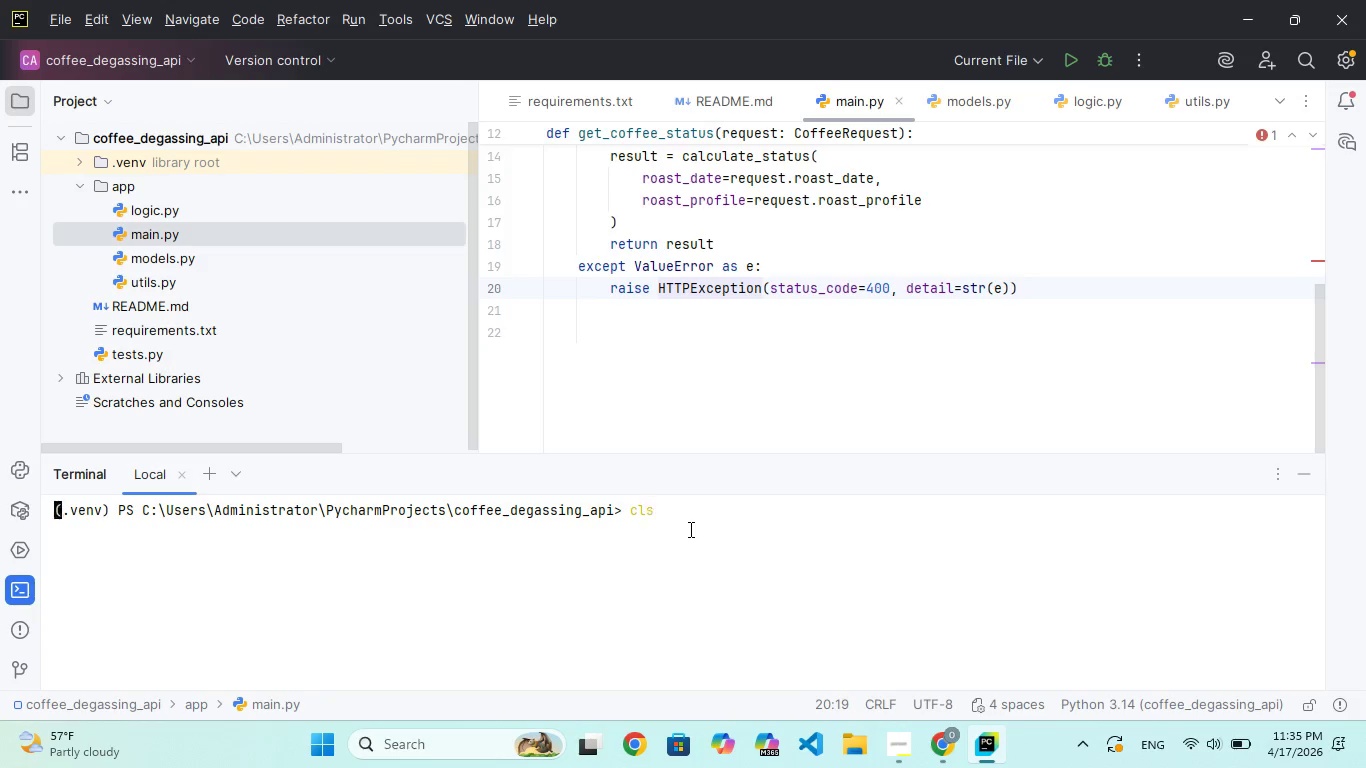 
key(Enter)
 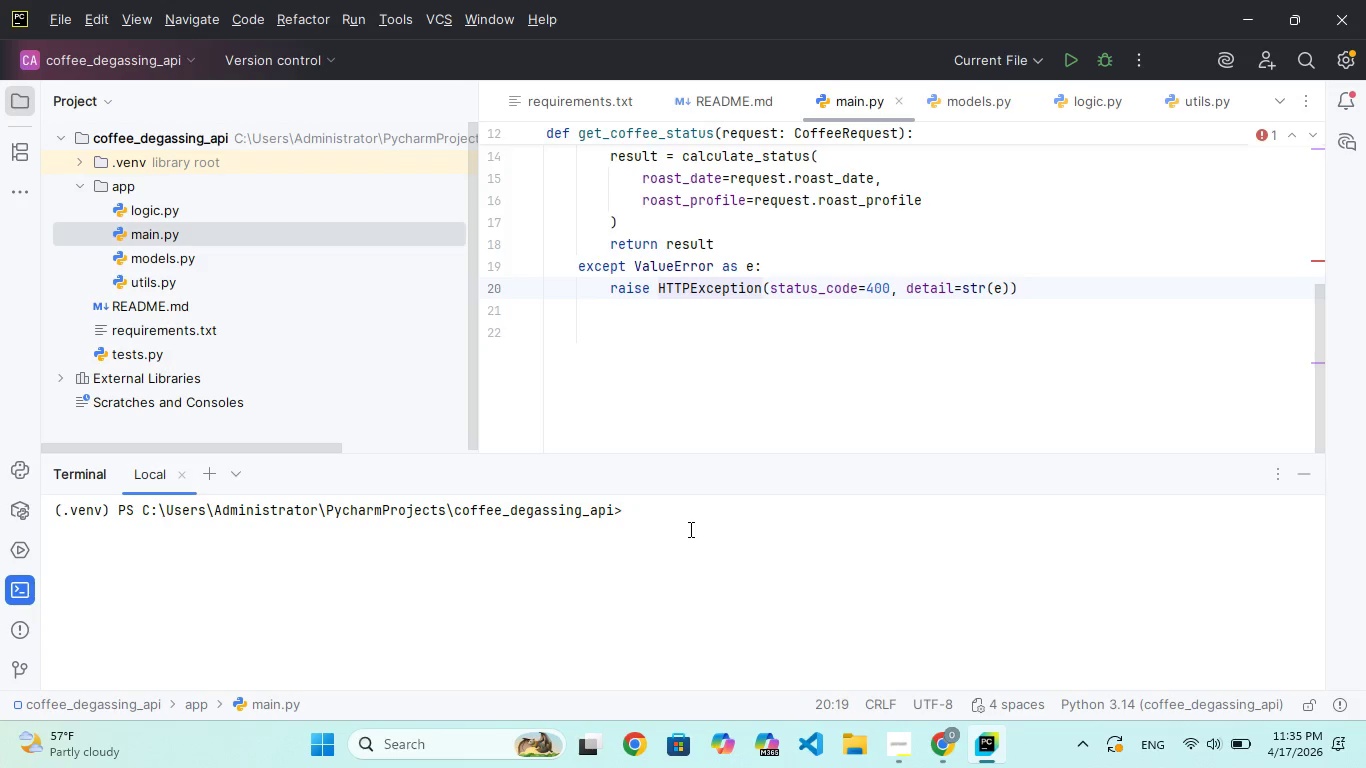 
type(cls)
 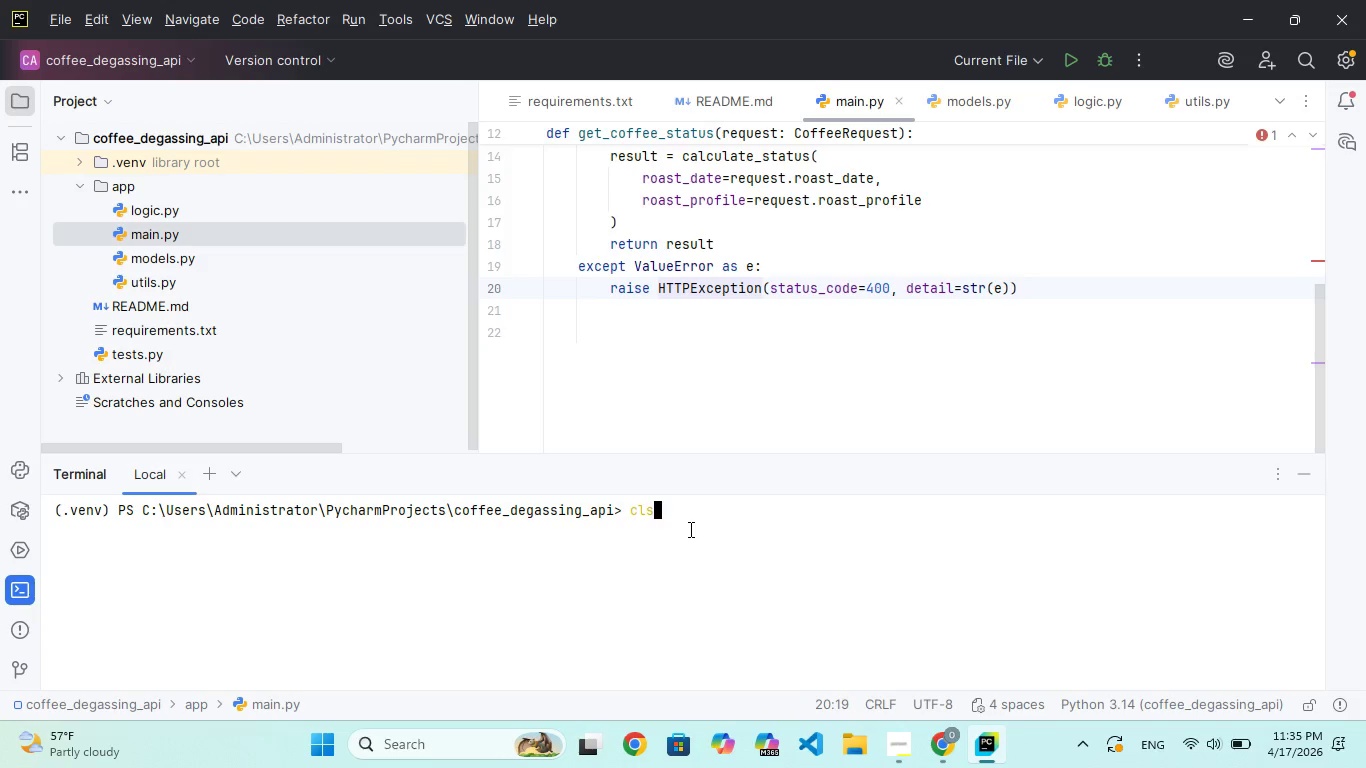 
key(Enter)
 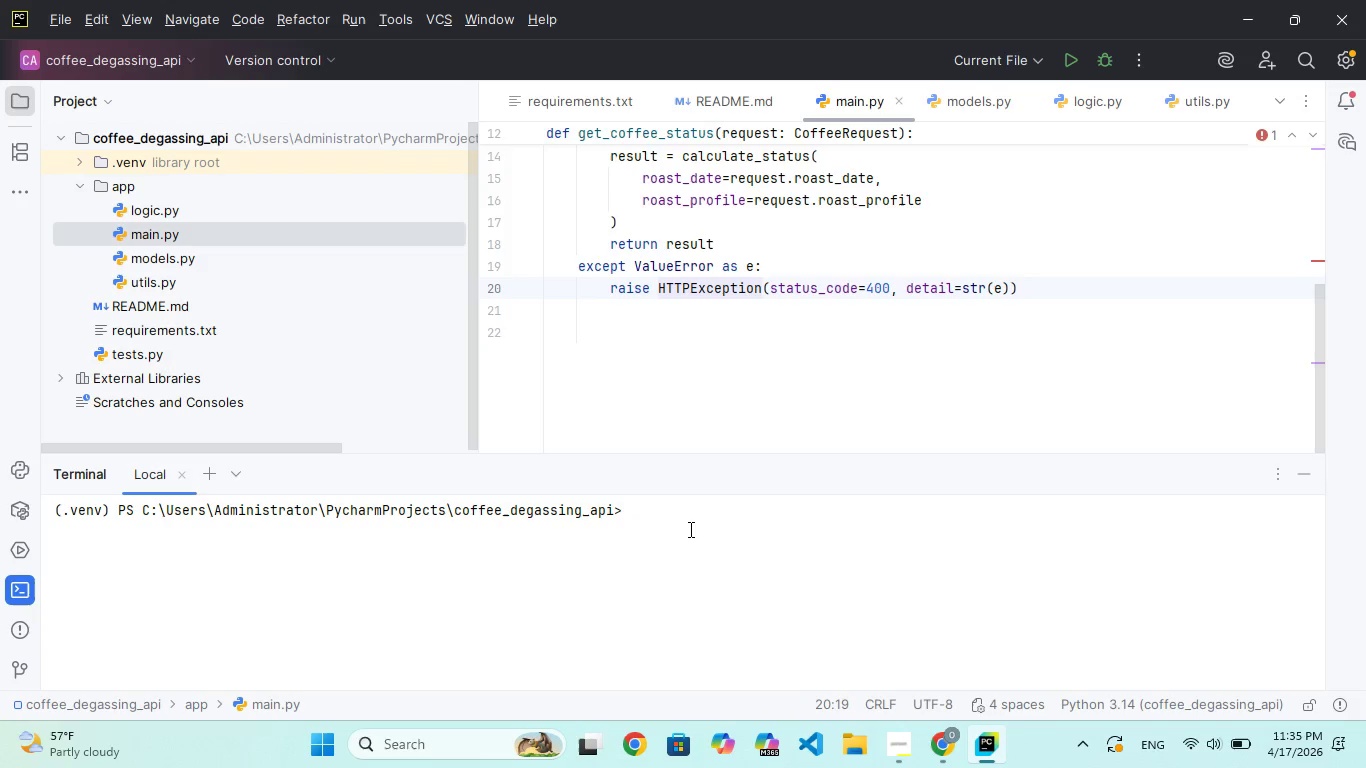 
type(cls)
 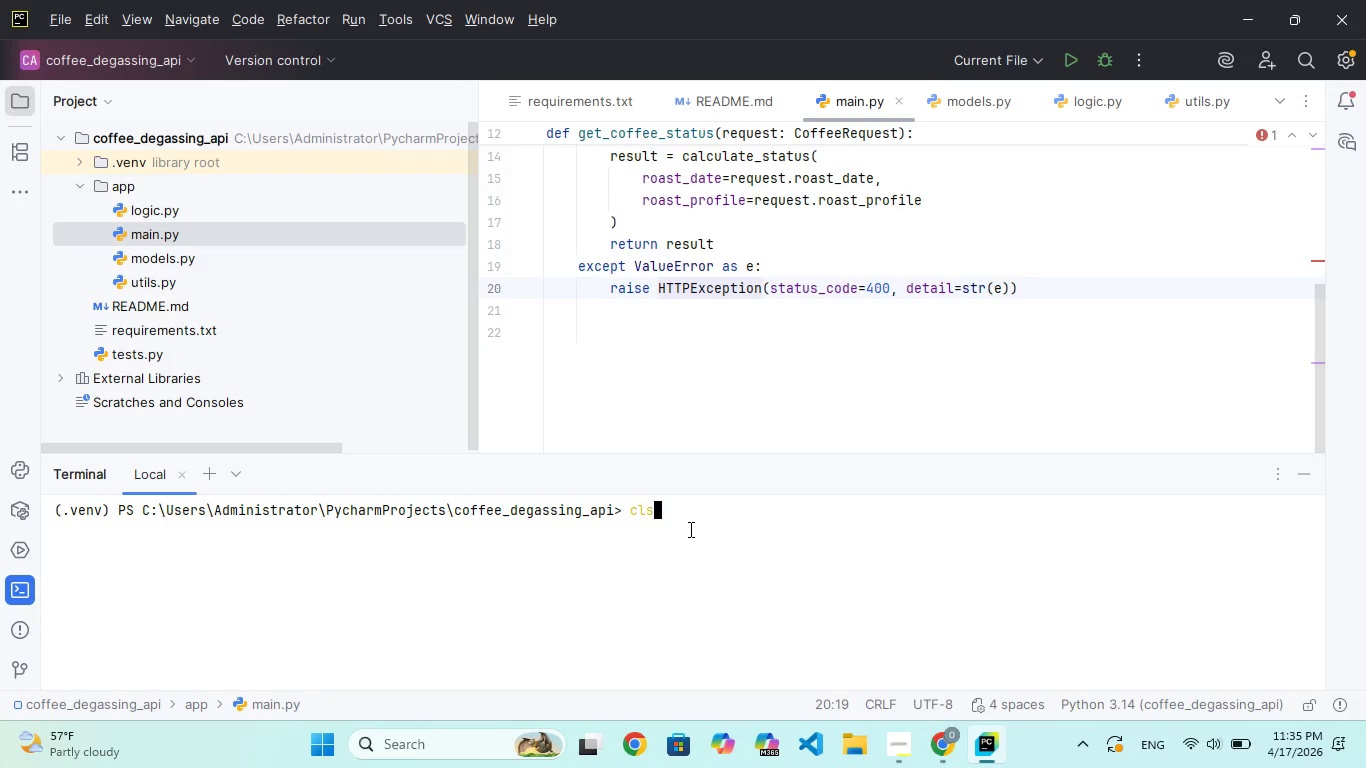 
key(Enter)
 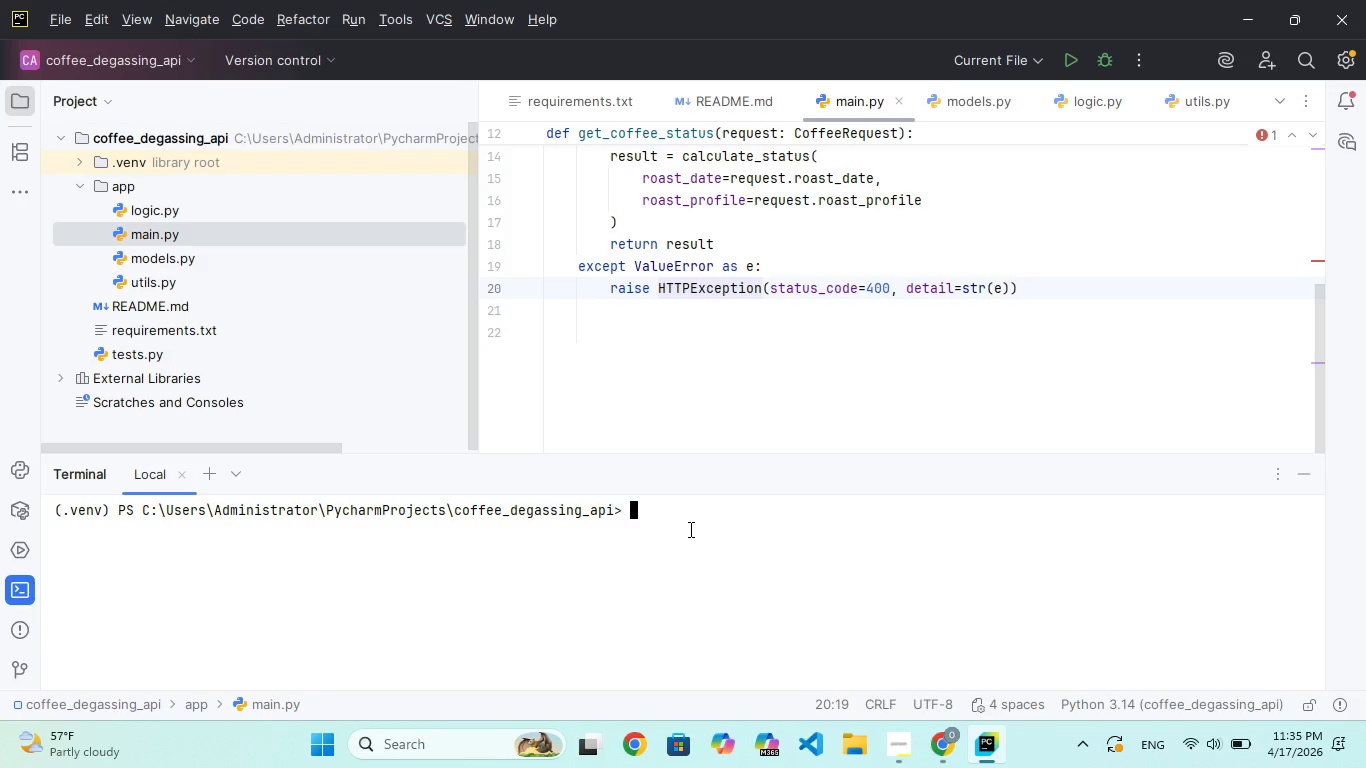 
type(cls)
 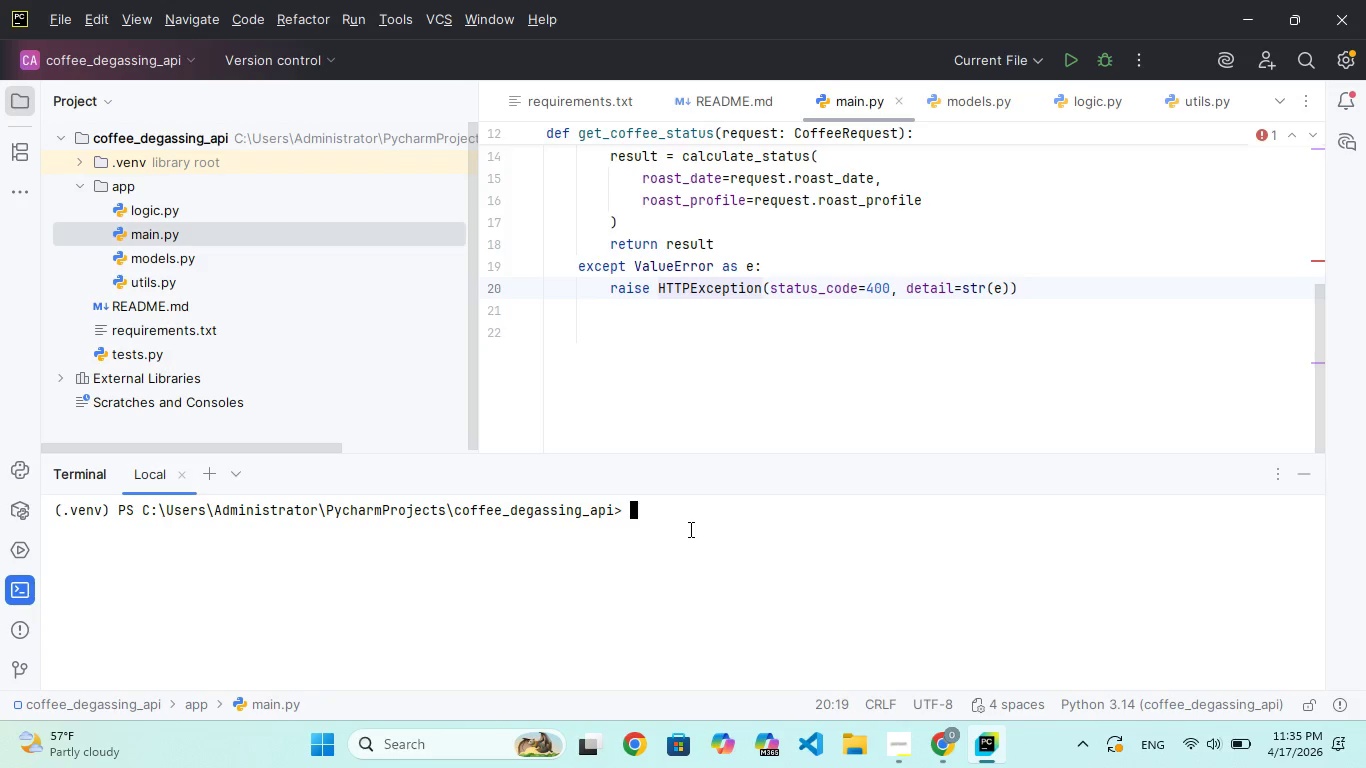 
key(Enter)
 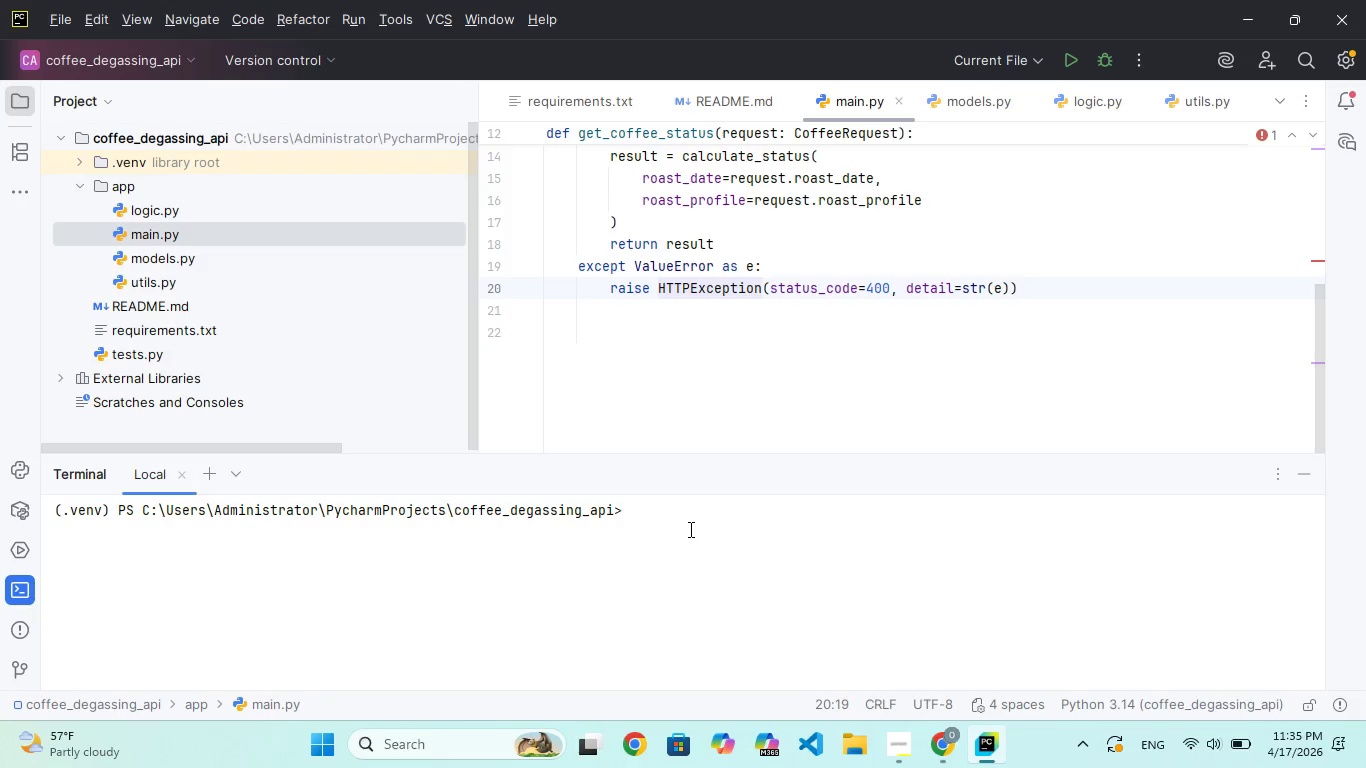 
type(cls)
 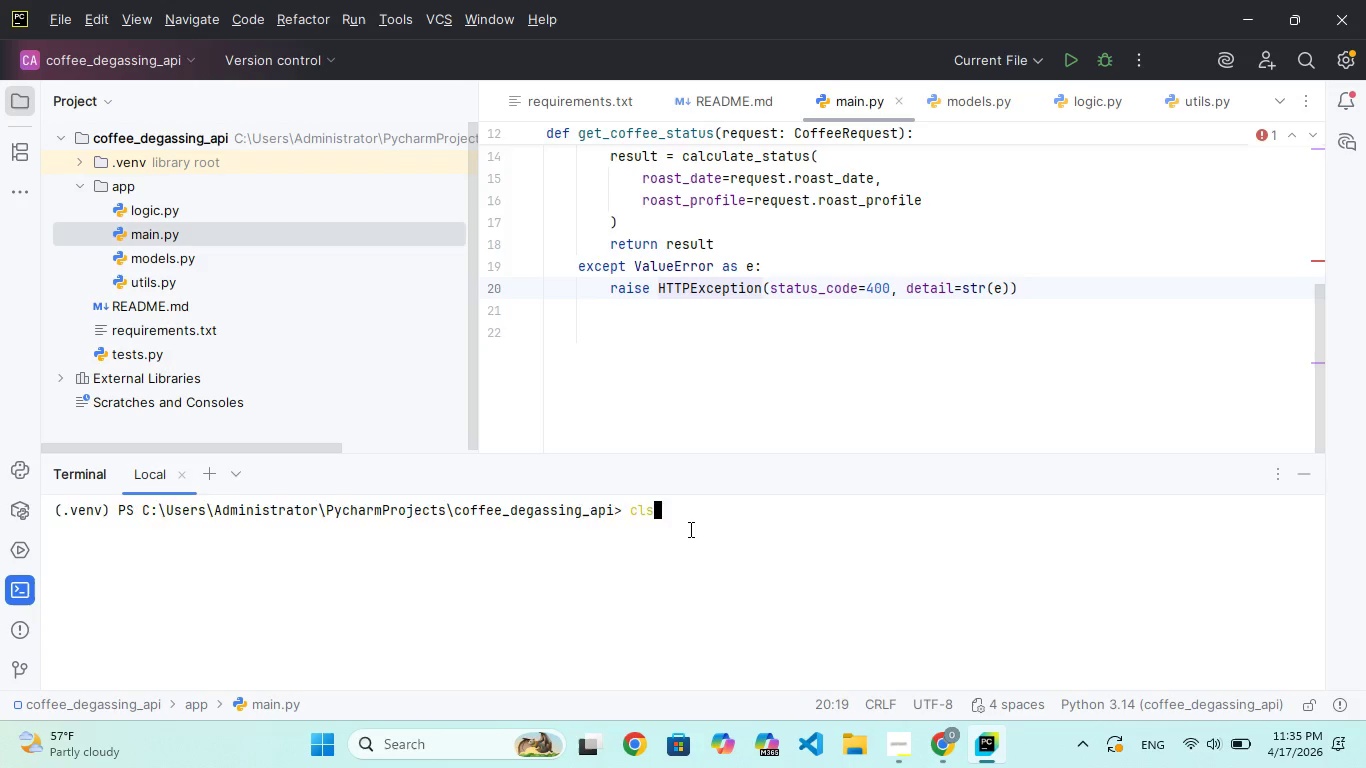 
key(Enter)
 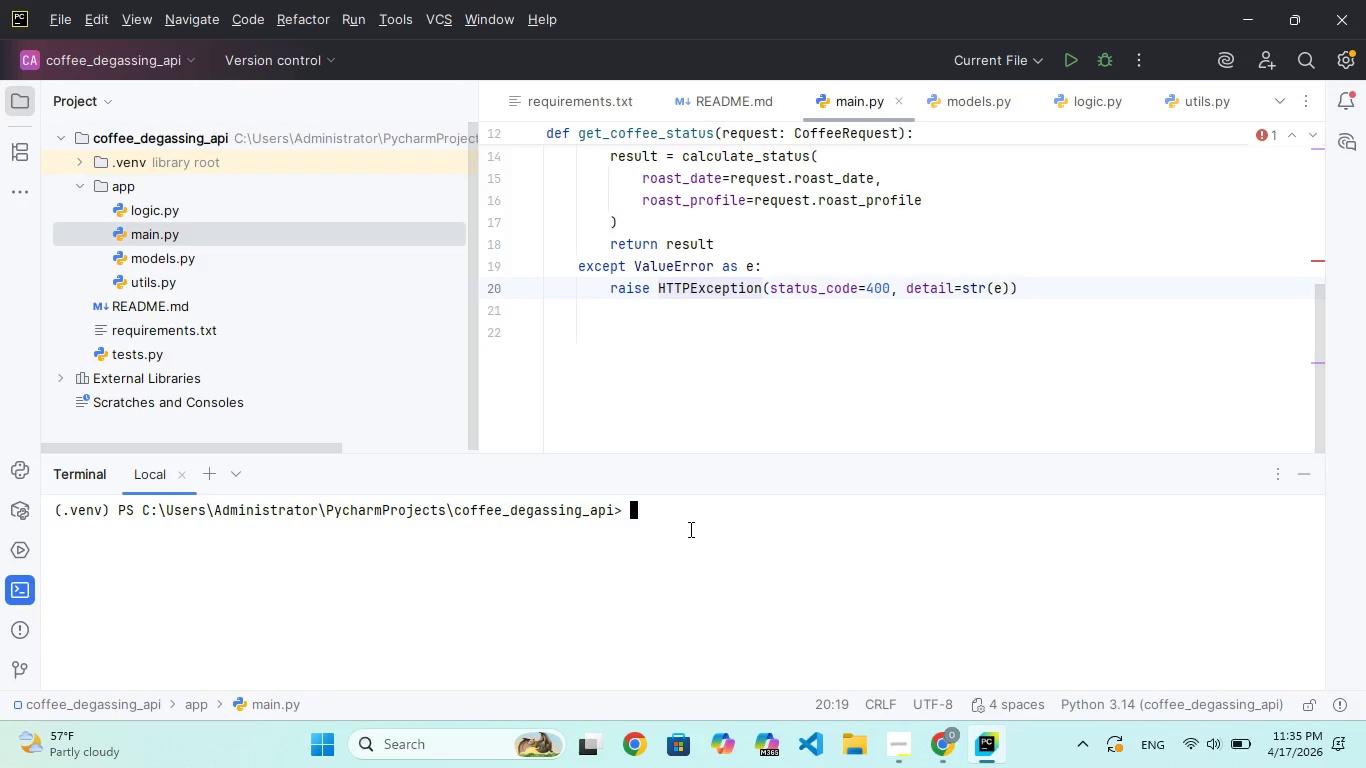 
type(cls)
 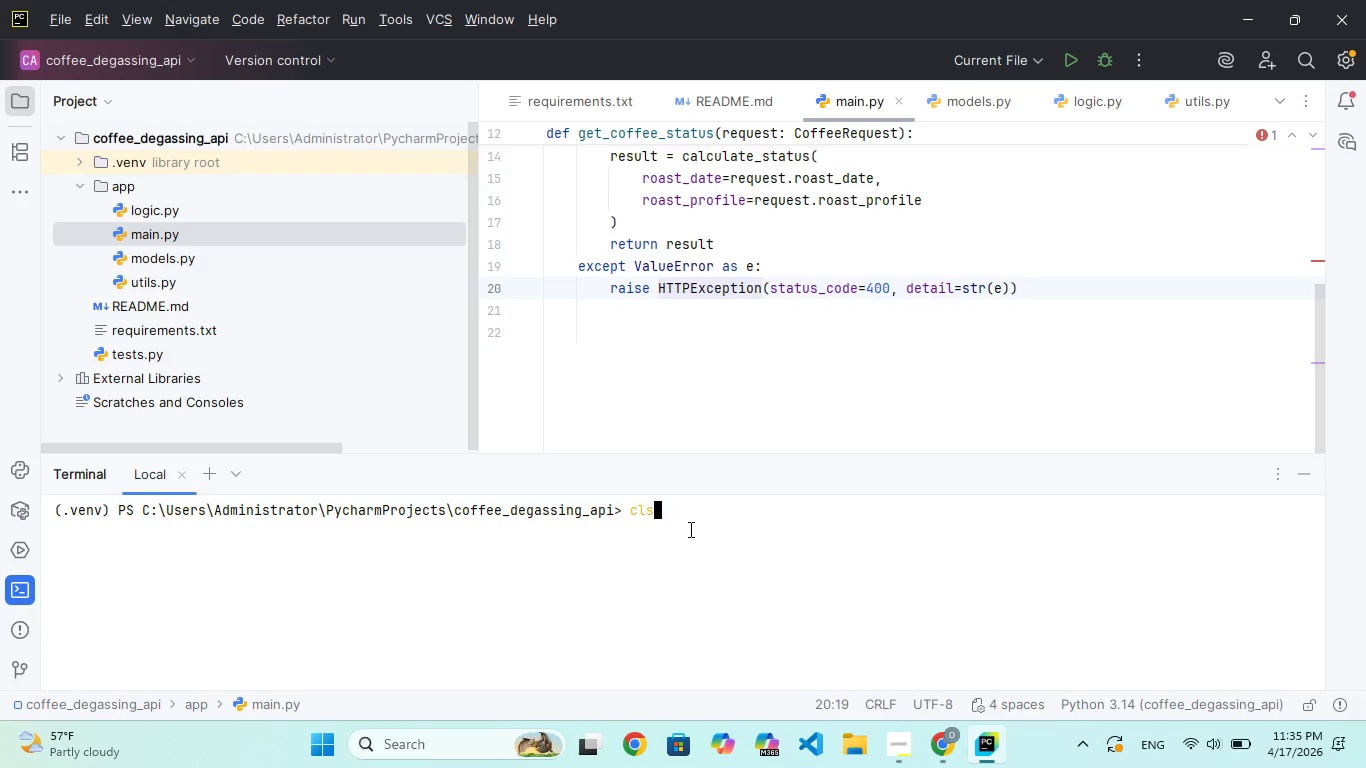 
key(Enter)
 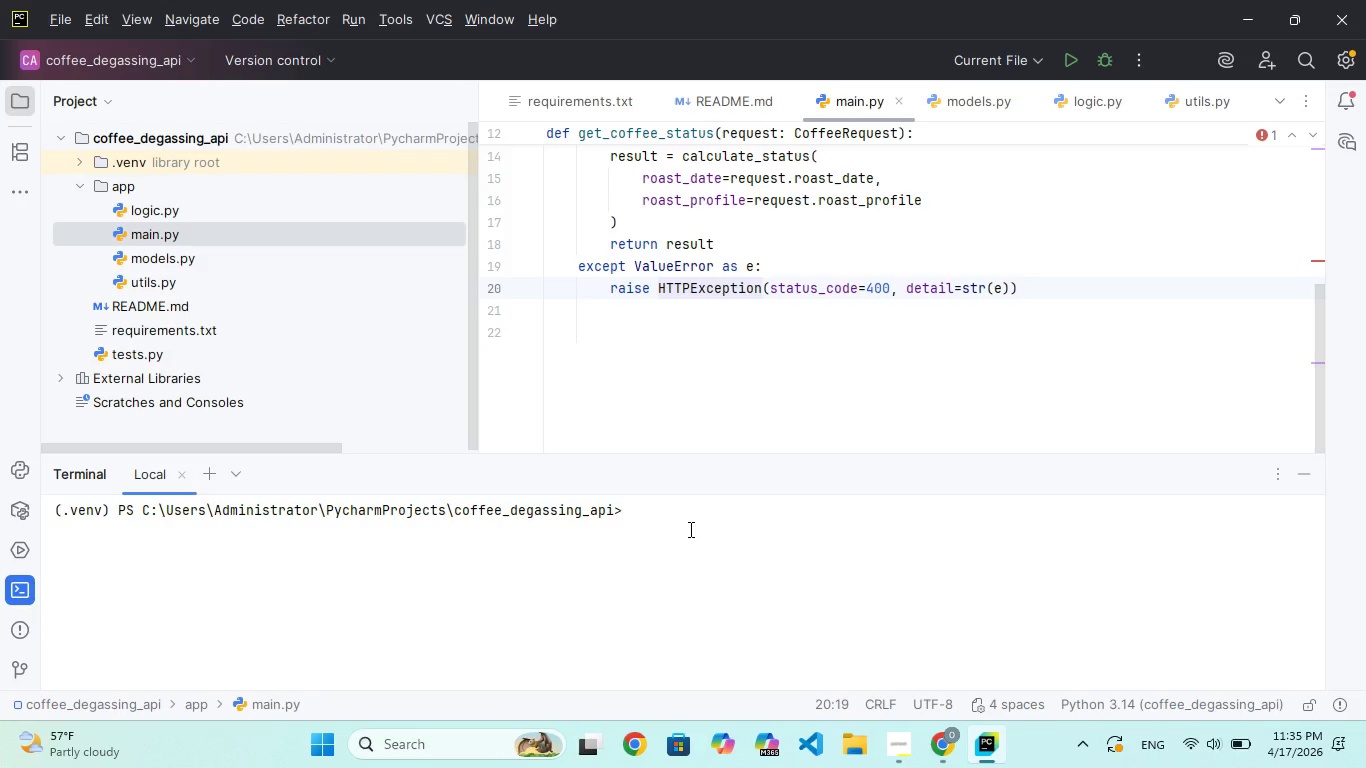 
type(cls)
 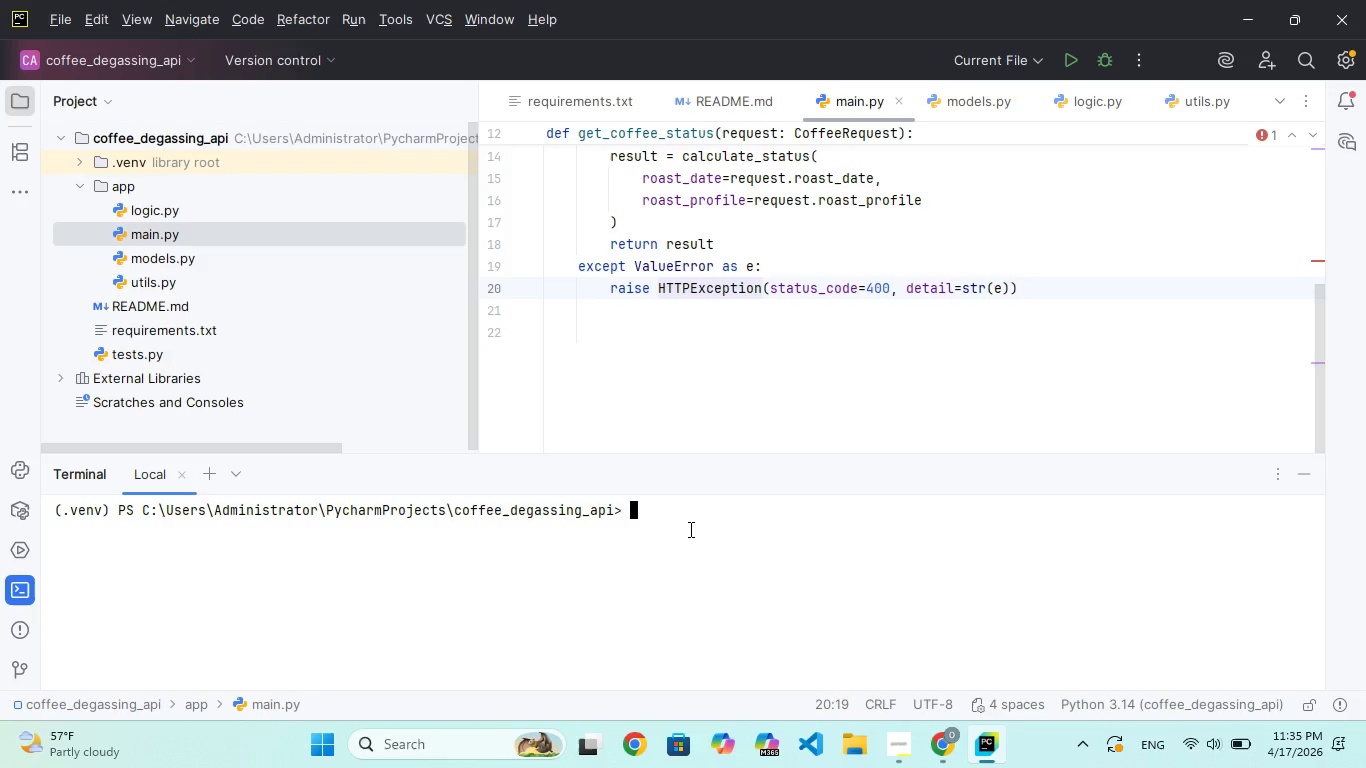 
key(Enter)
 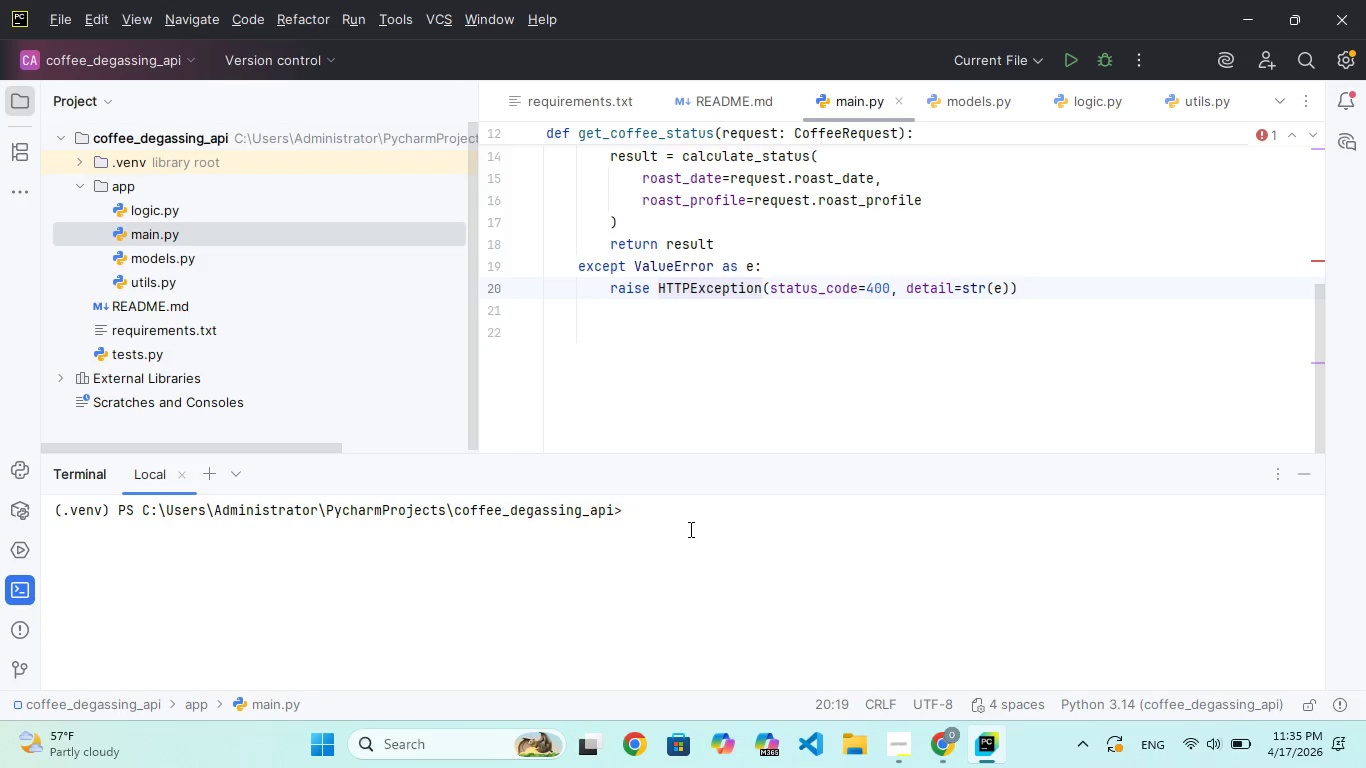 
type(cl)
 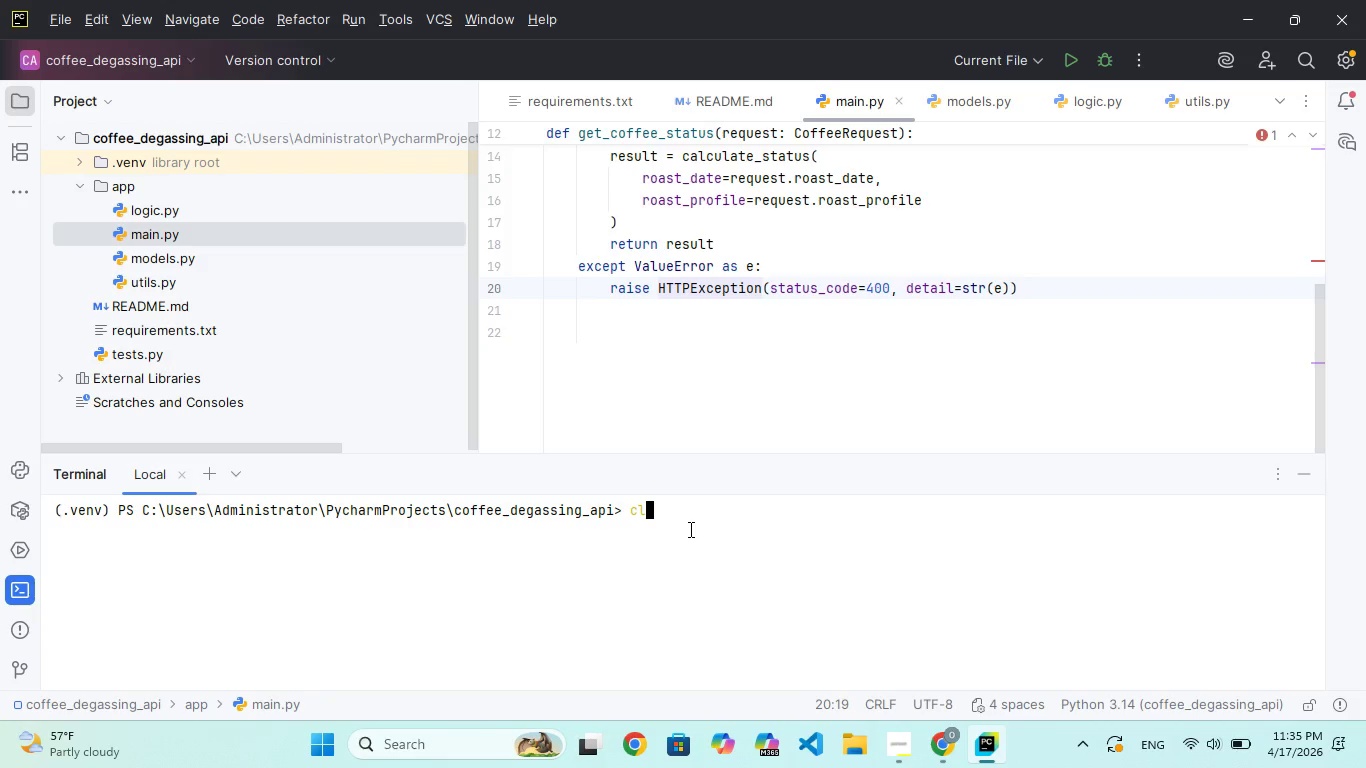 
key(Enter)
 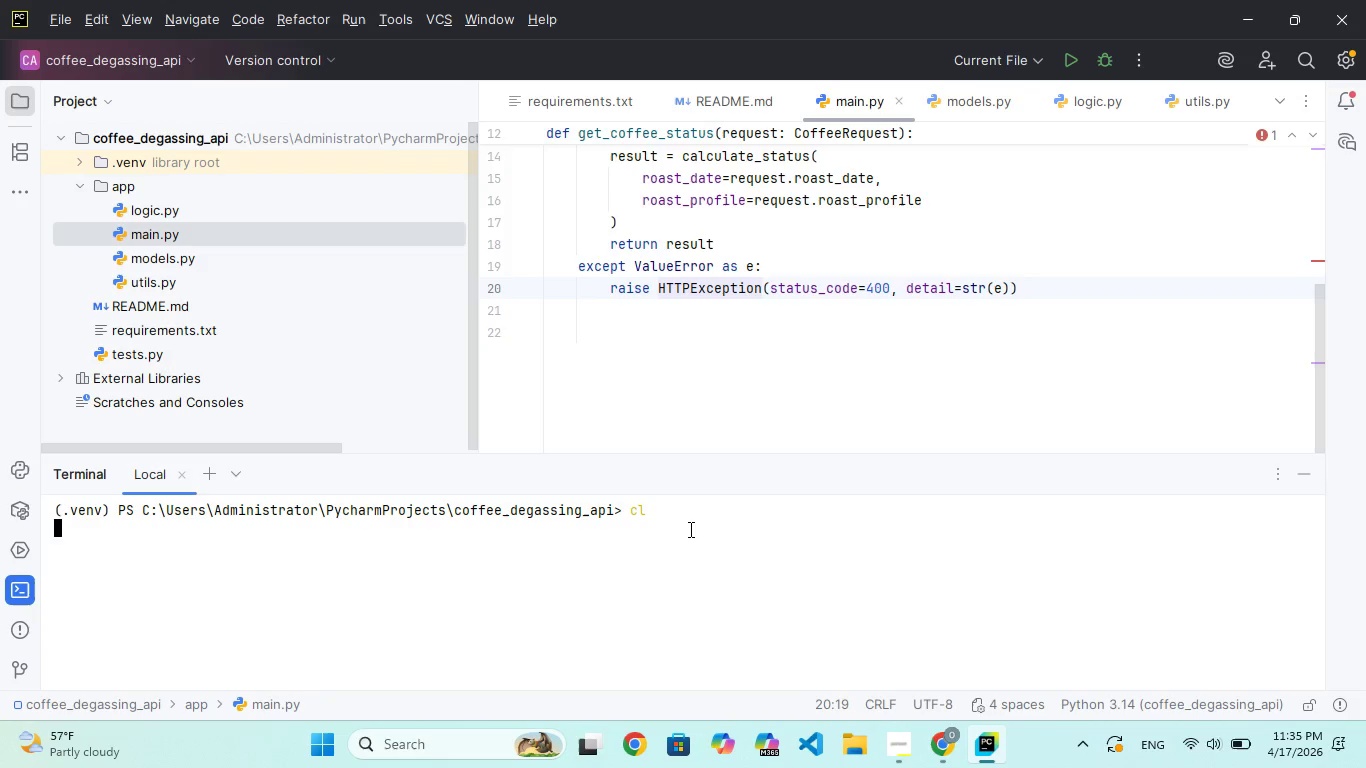 
type(scls)
 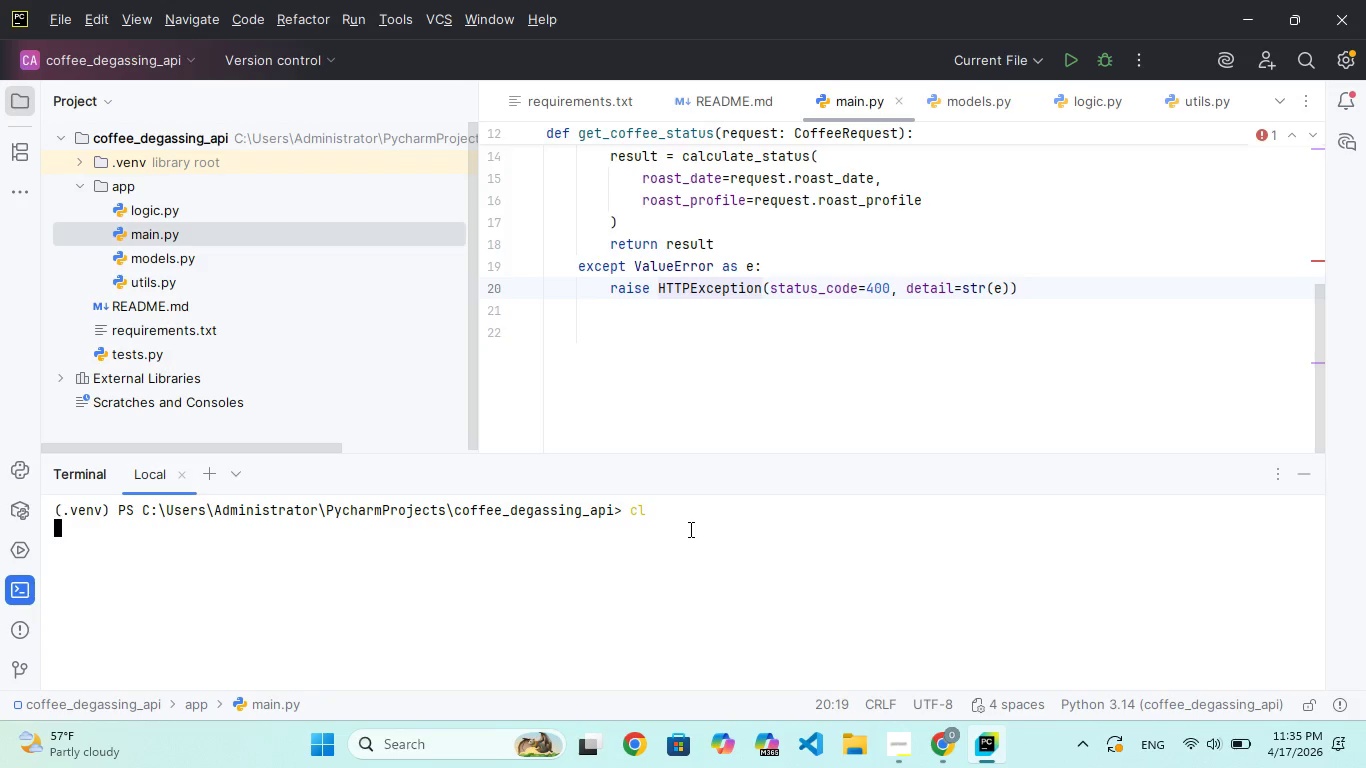 
key(Enter)
 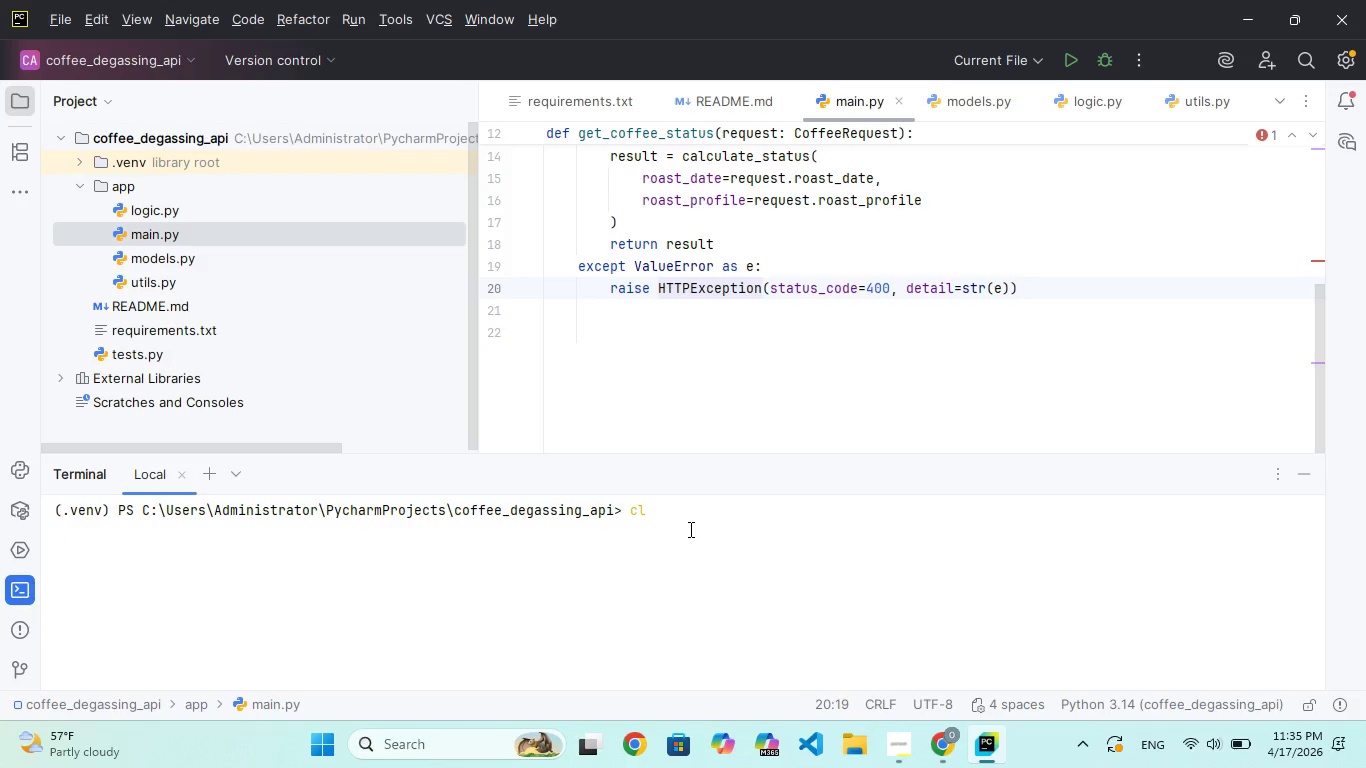 
type(cl)
 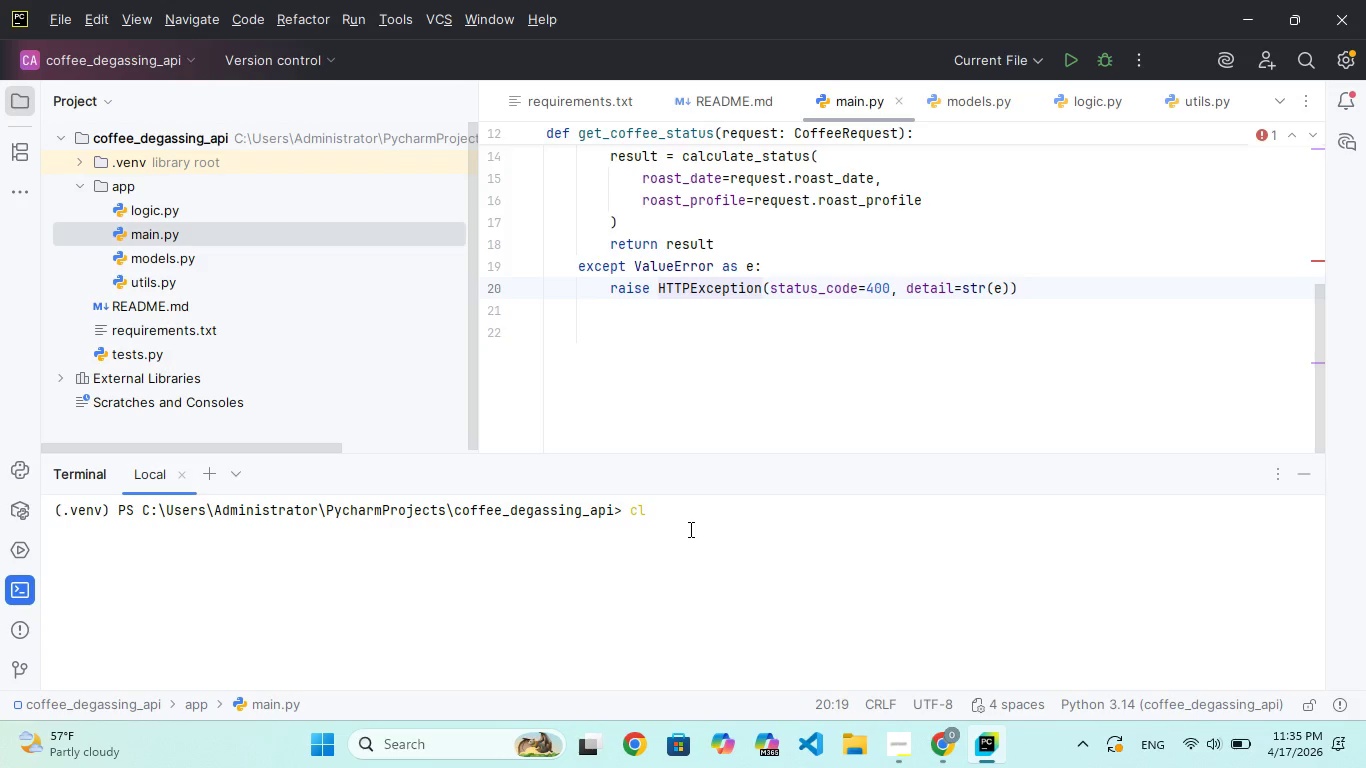 
key(S)
 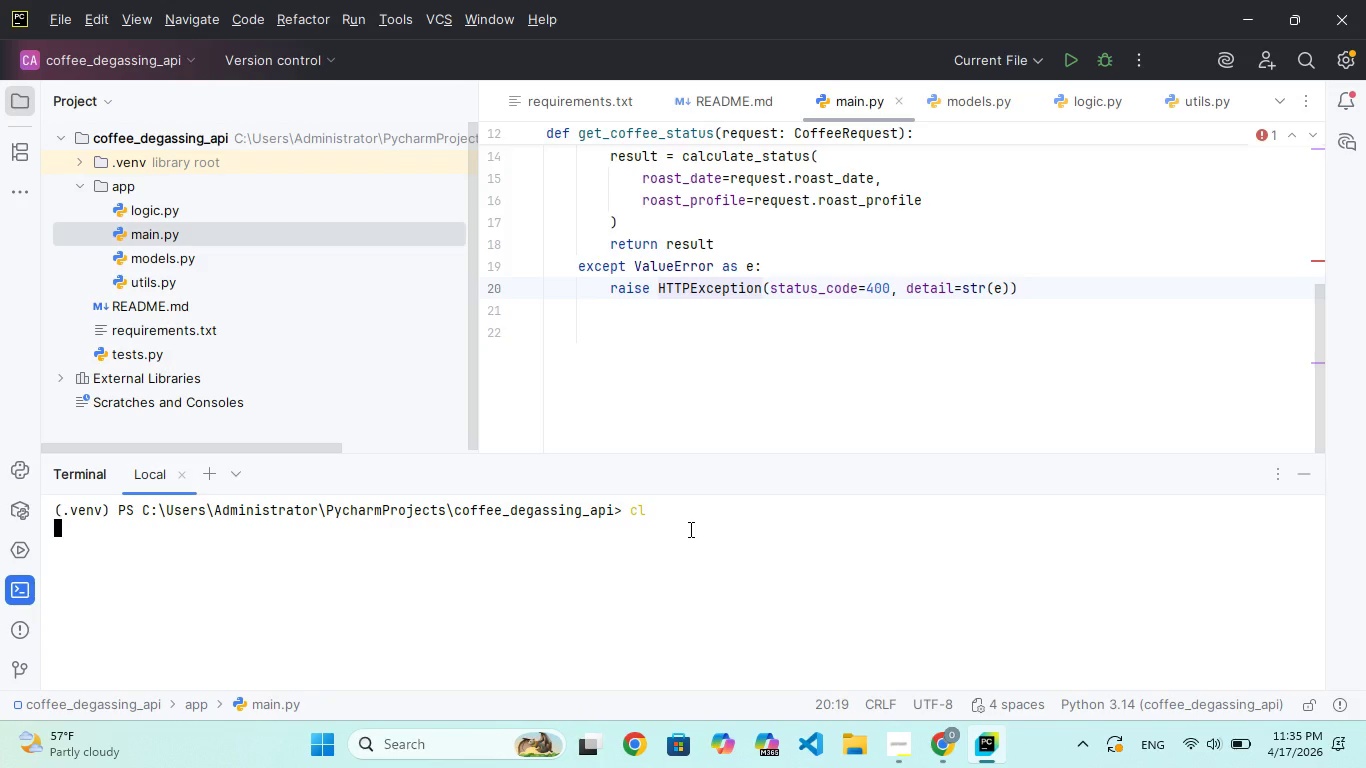 
key(Enter)